 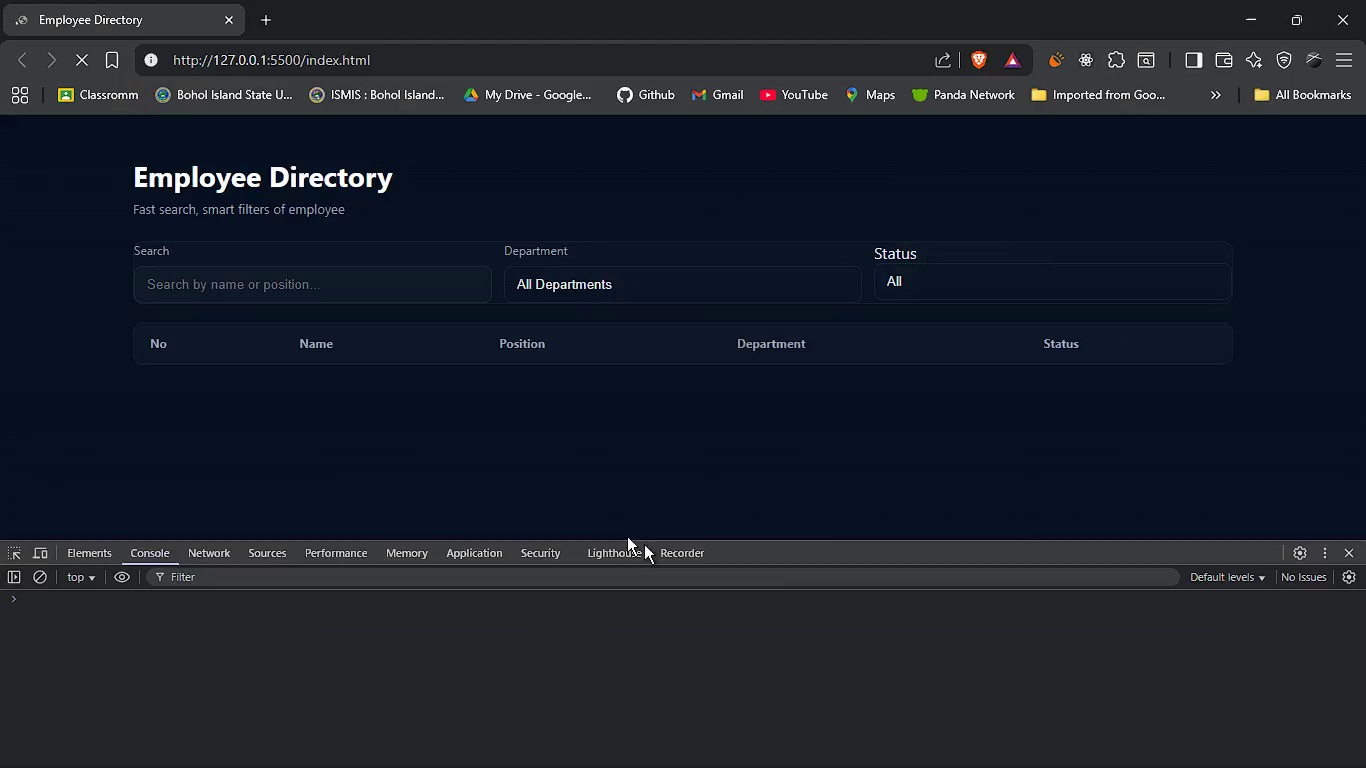 
mouse_move([86, 89])
 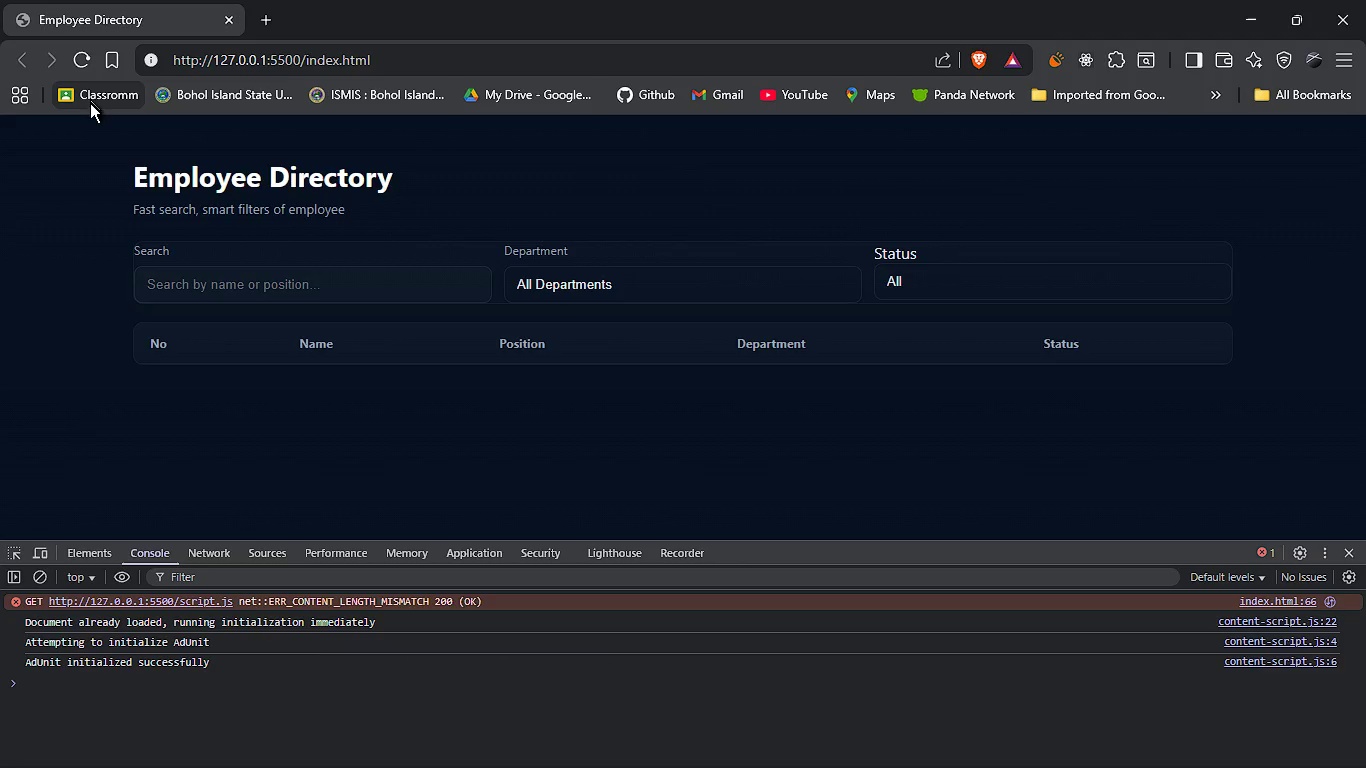 
hold_key(key=Tab, duration=0.32)
 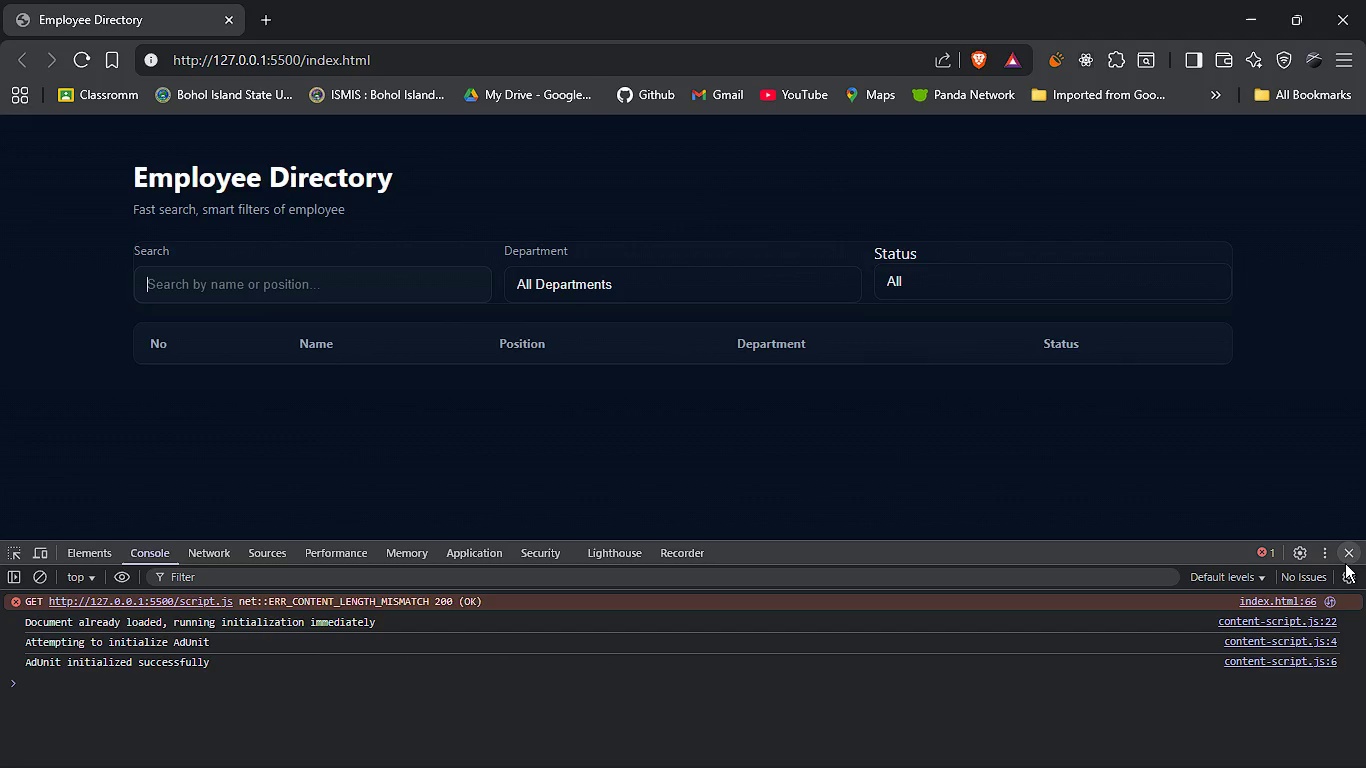 
left_click([1345, 563])
 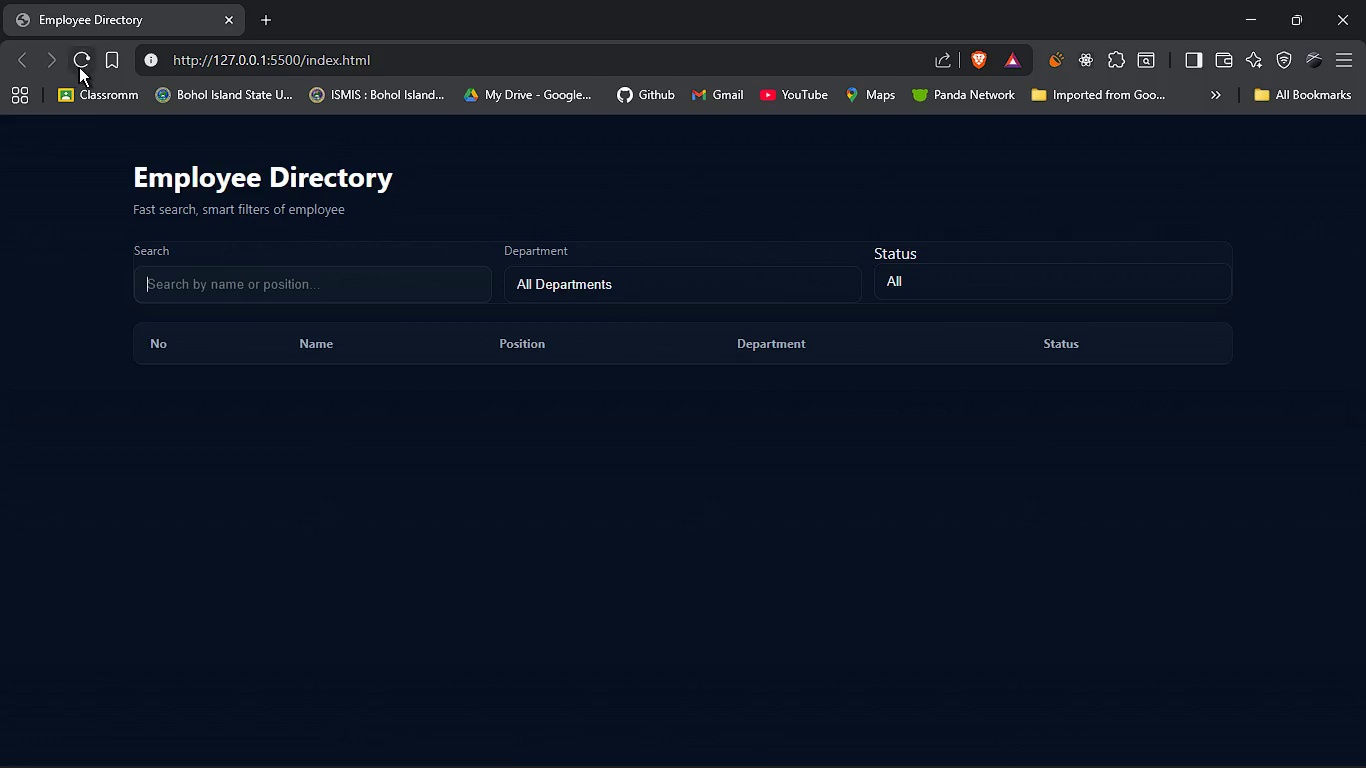 
left_click([79, 67])
 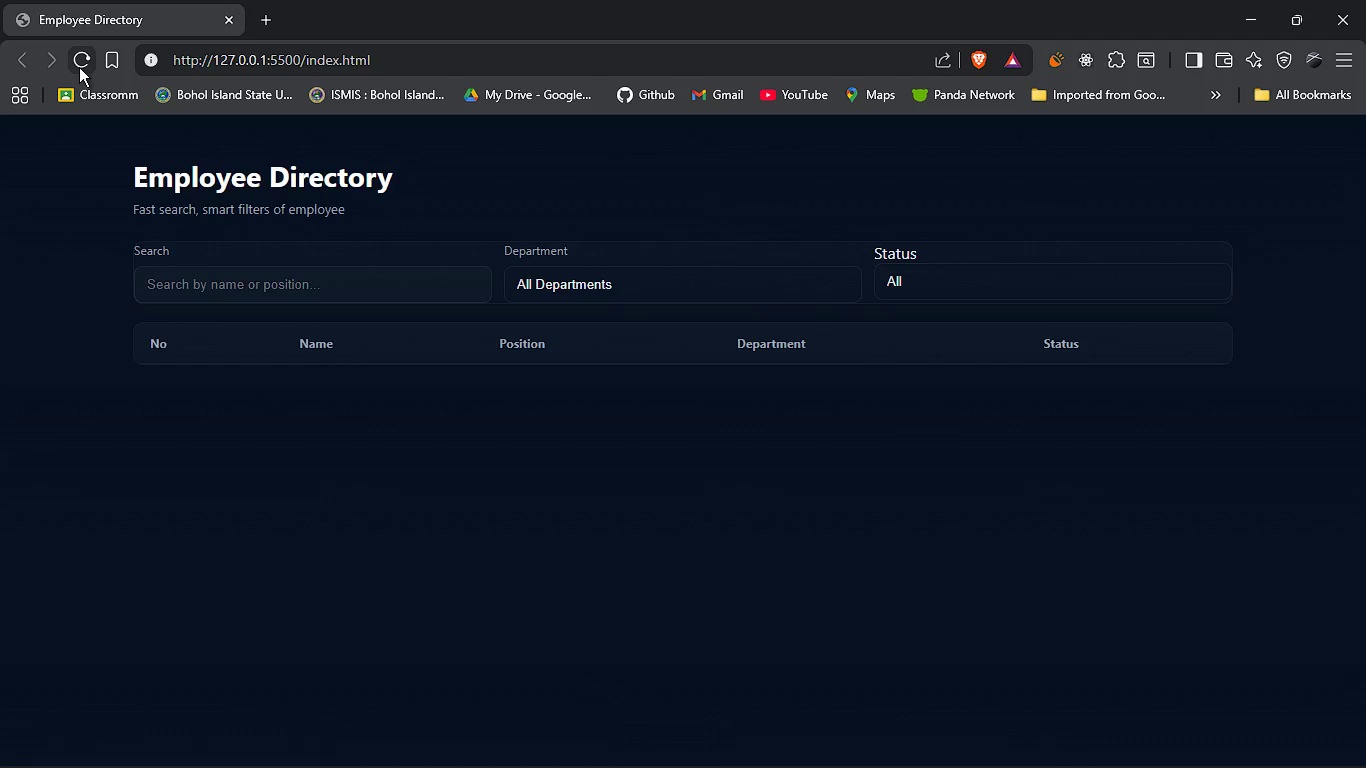 
key(Alt+Tab)